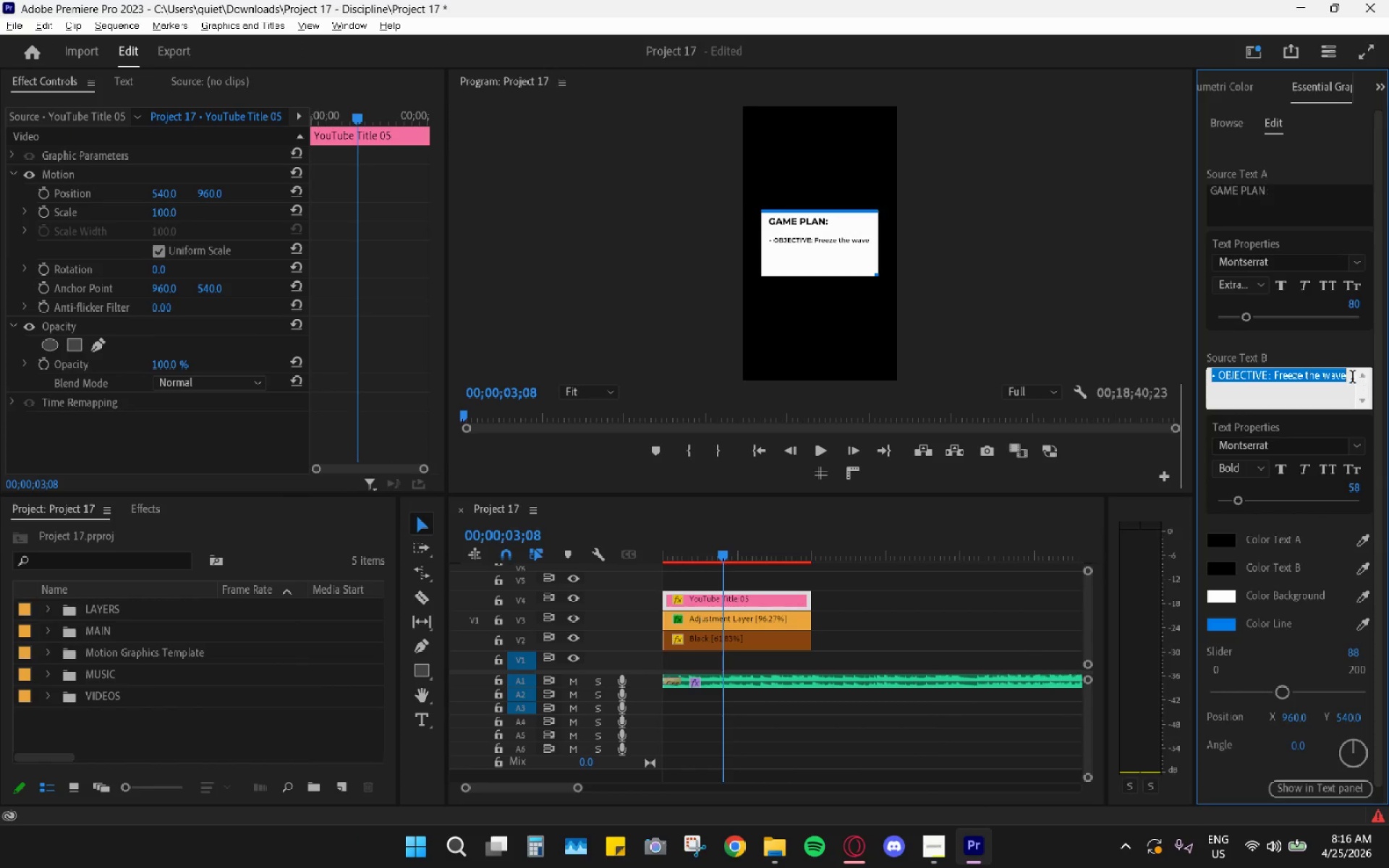 
triple_click([1347, 375])
 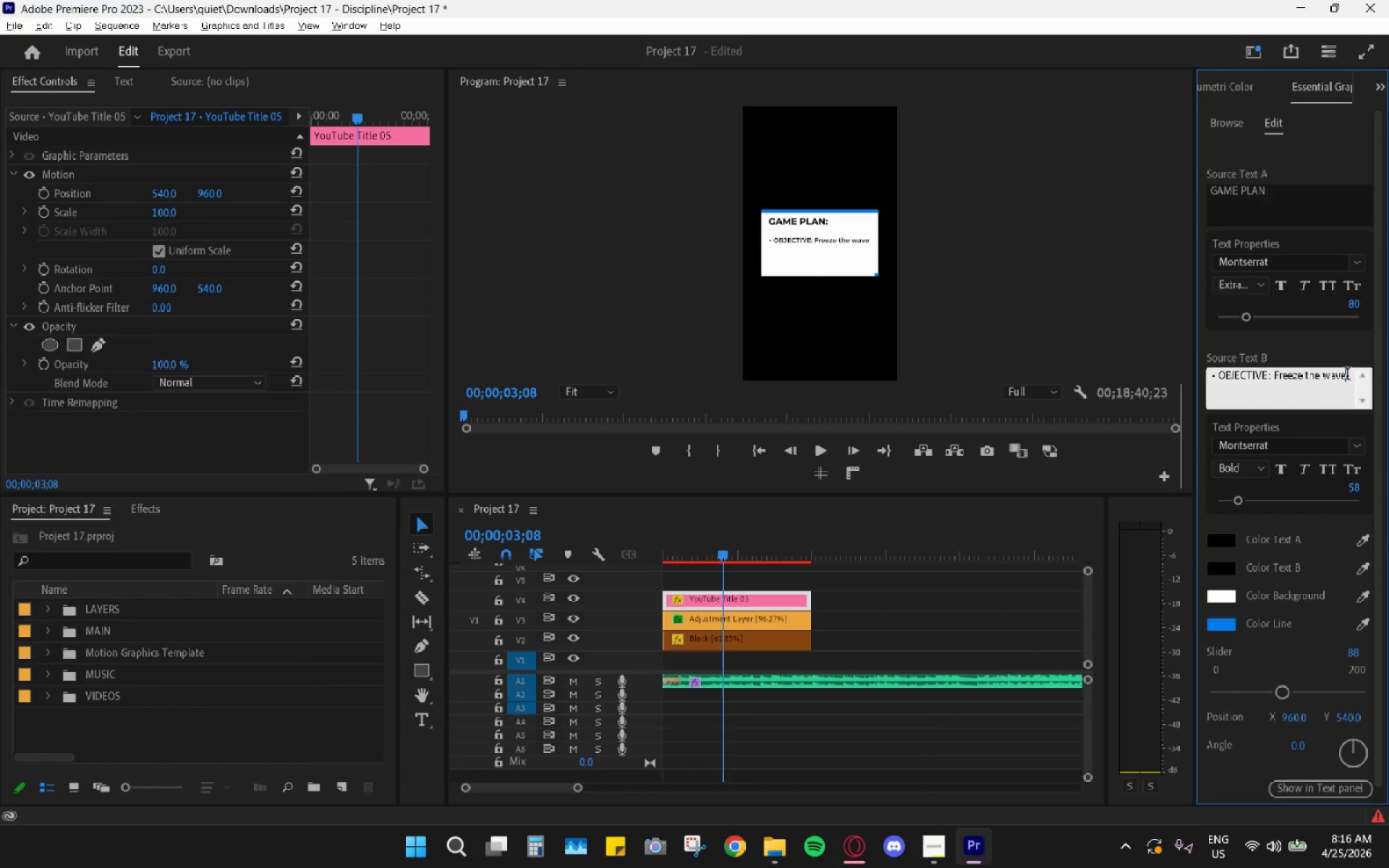 
triple_click([1347, 375])
 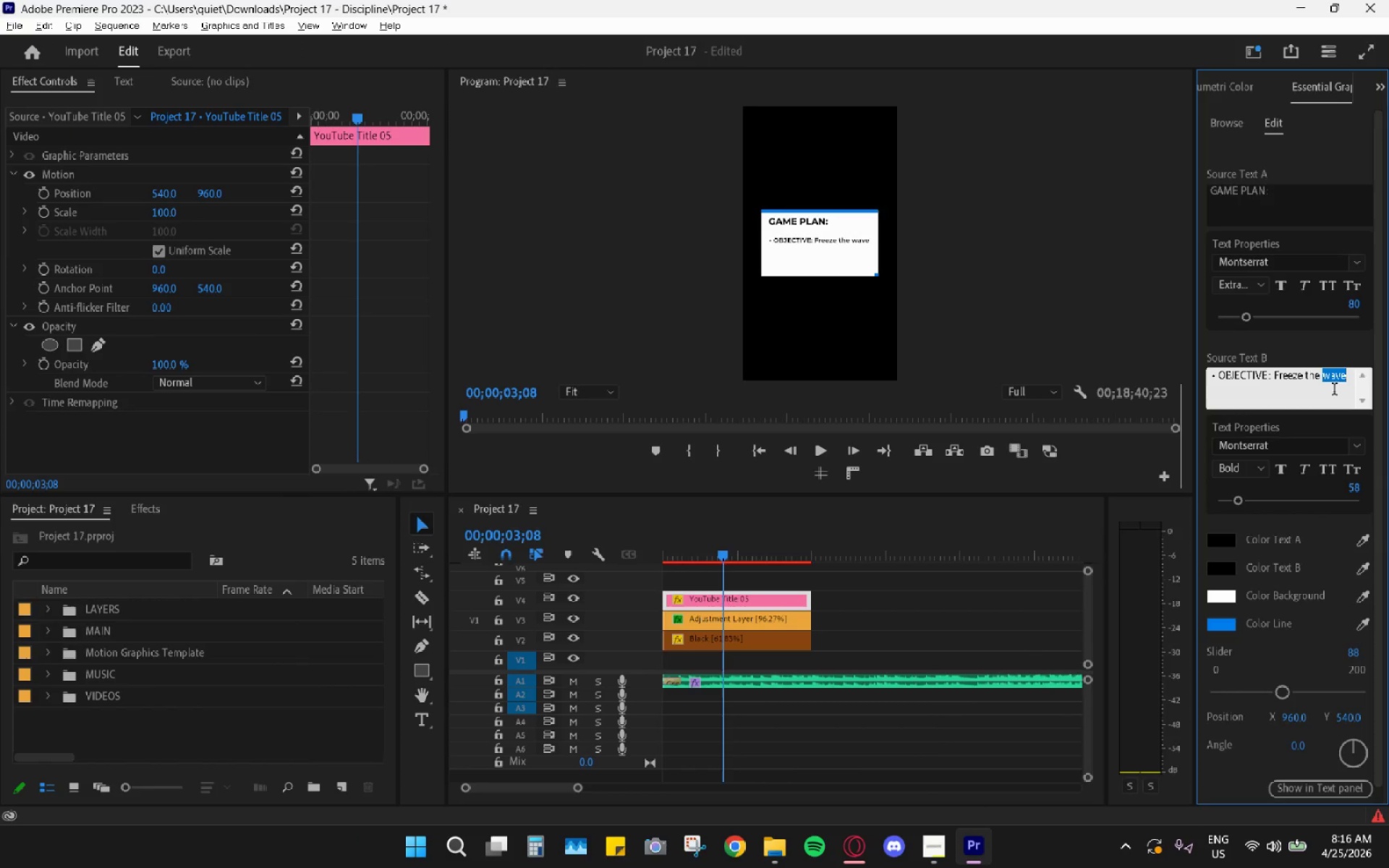 
key(ArrowRight)
 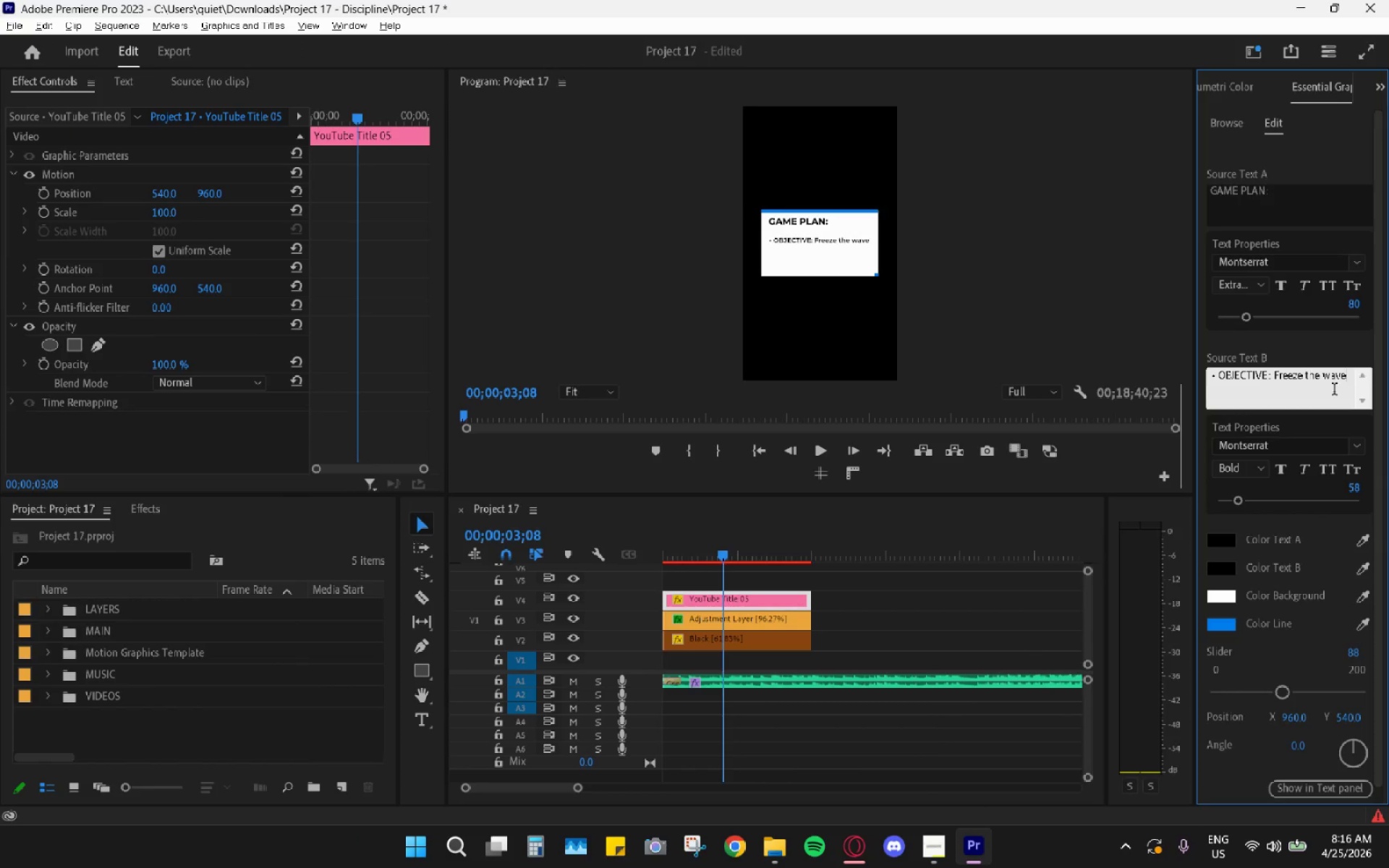 
left_click([1334, 391])
 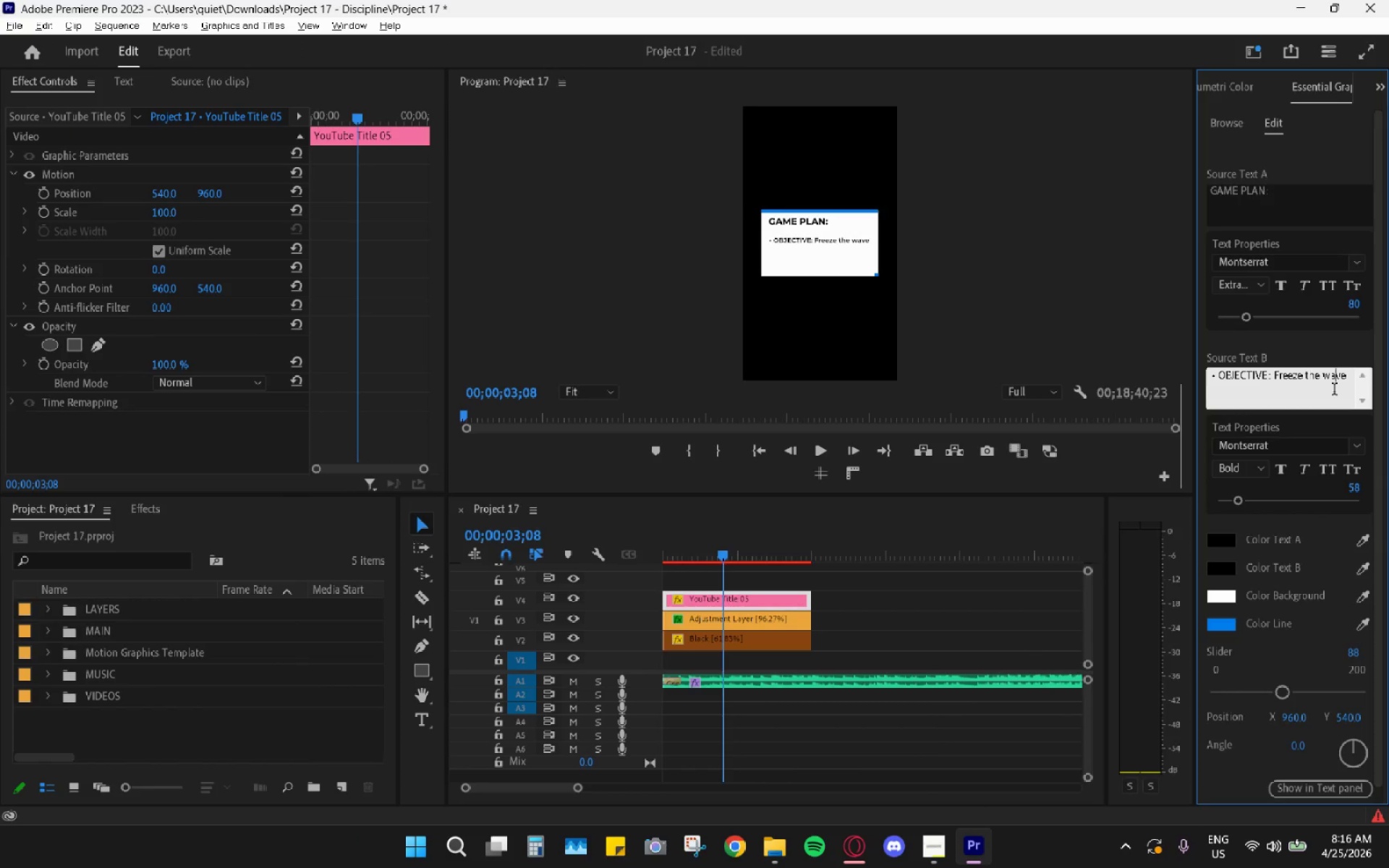 
key(Shift+ShiftLeft)
 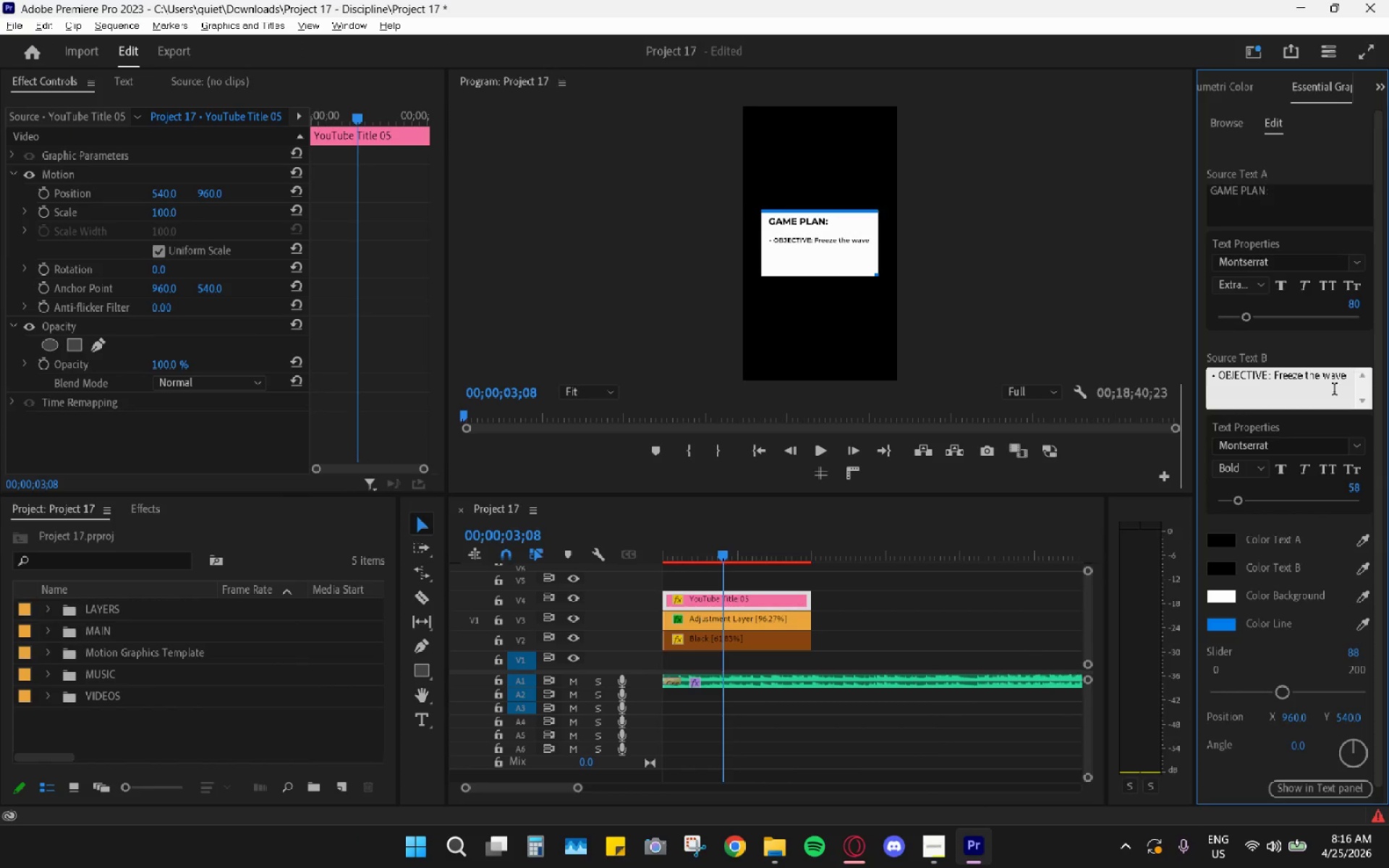 
key(Numpad0)
 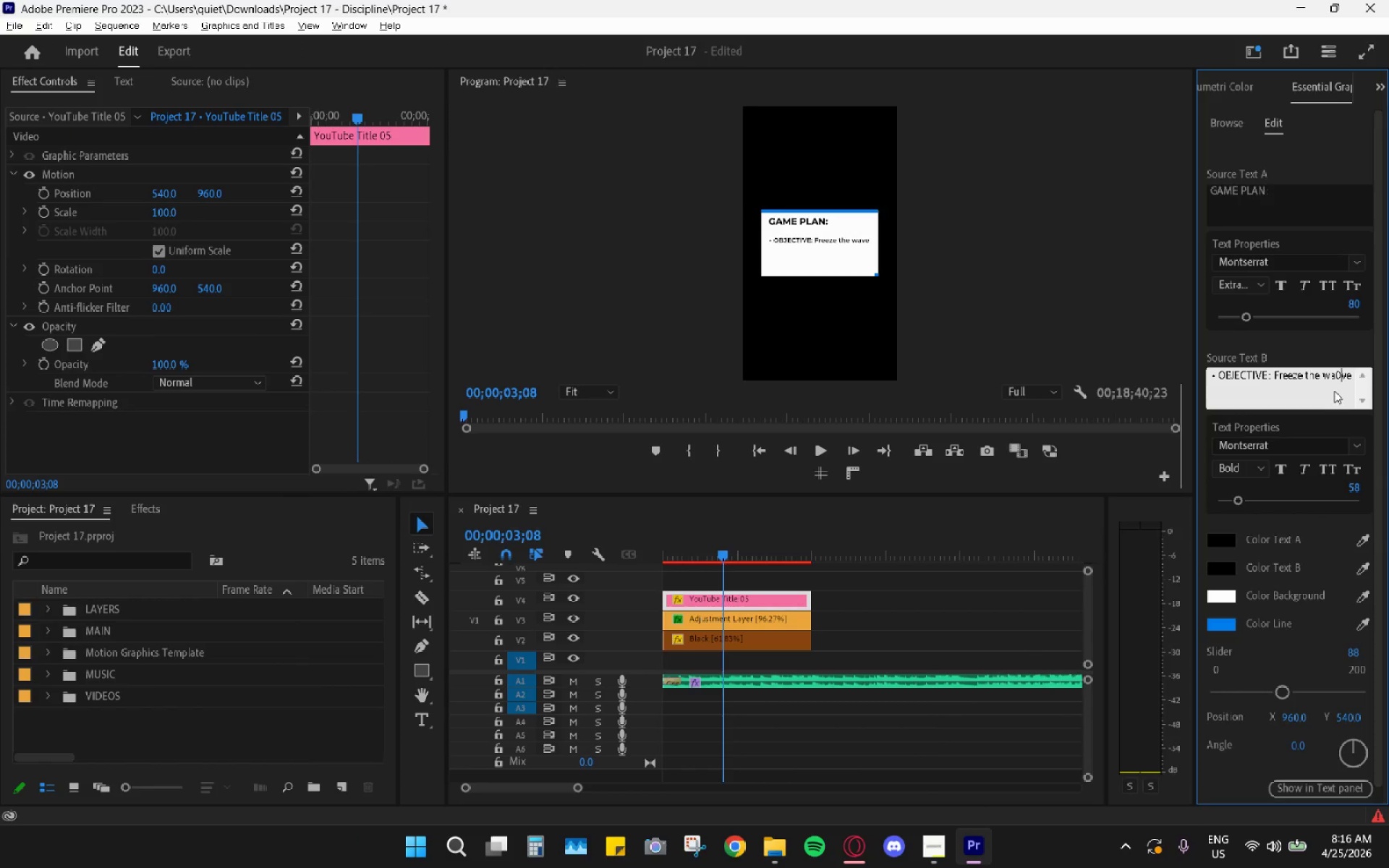 
key(ArrowRight)
 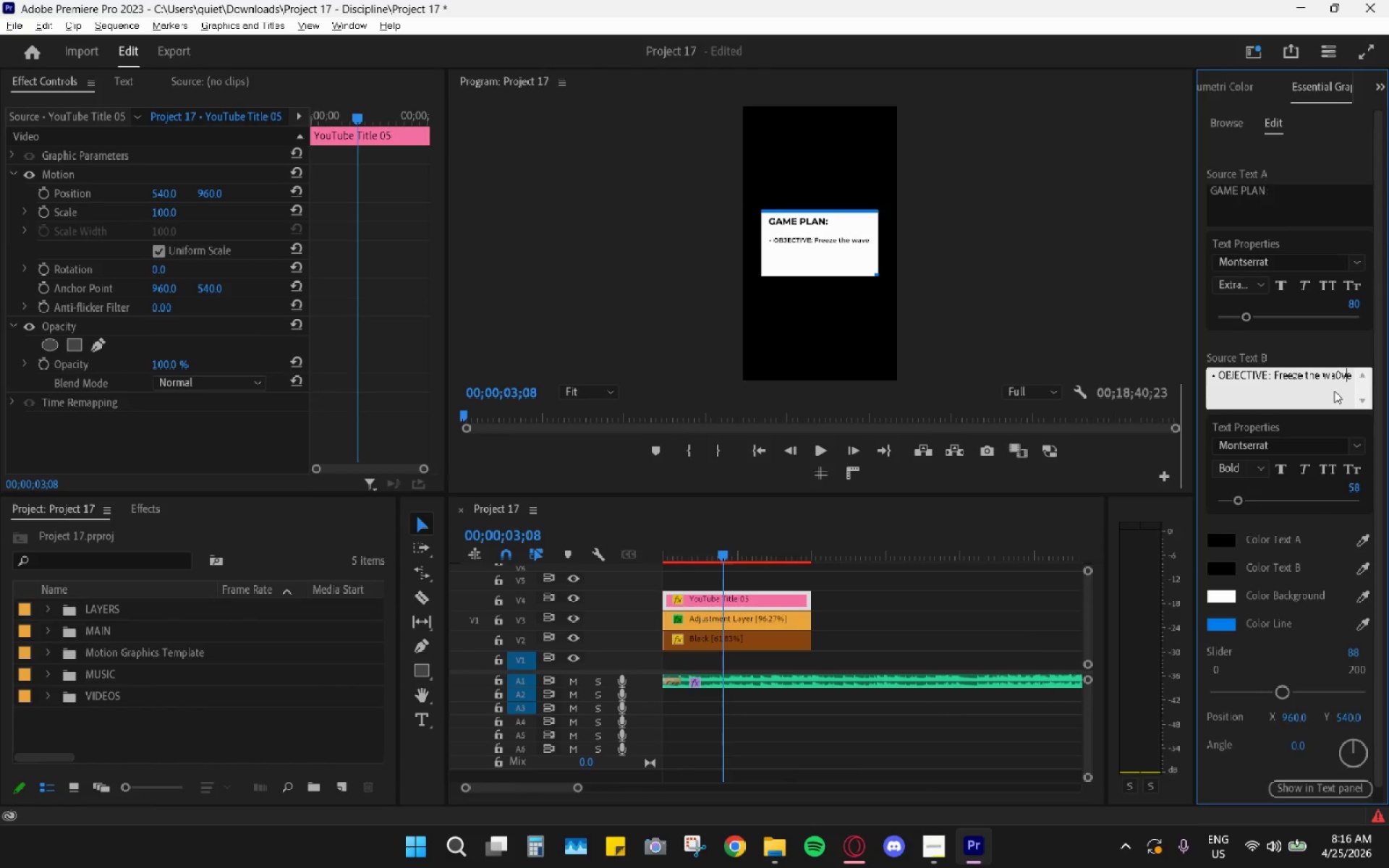 
key(ArrowRight)
 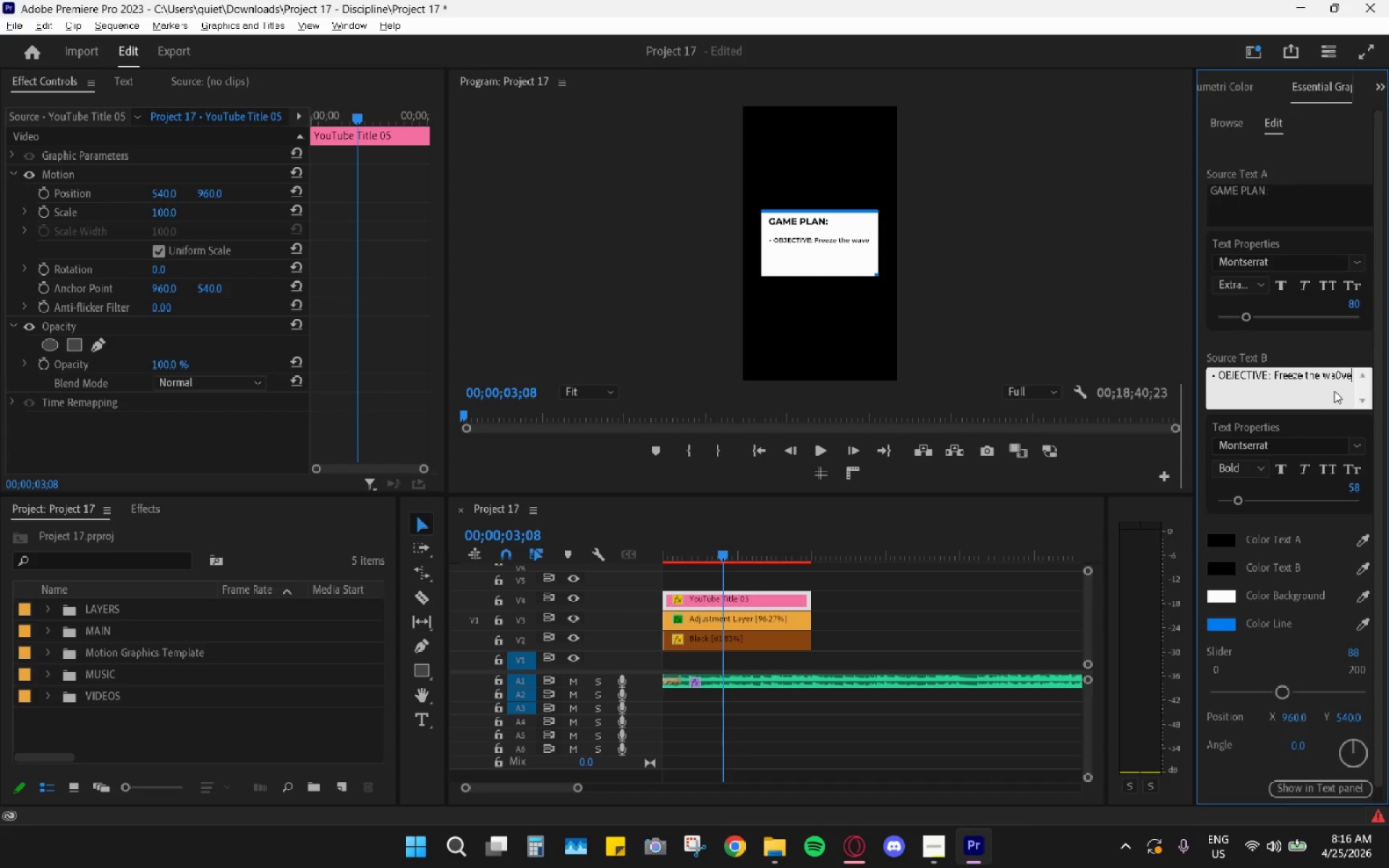 
key(ArrowRight)
 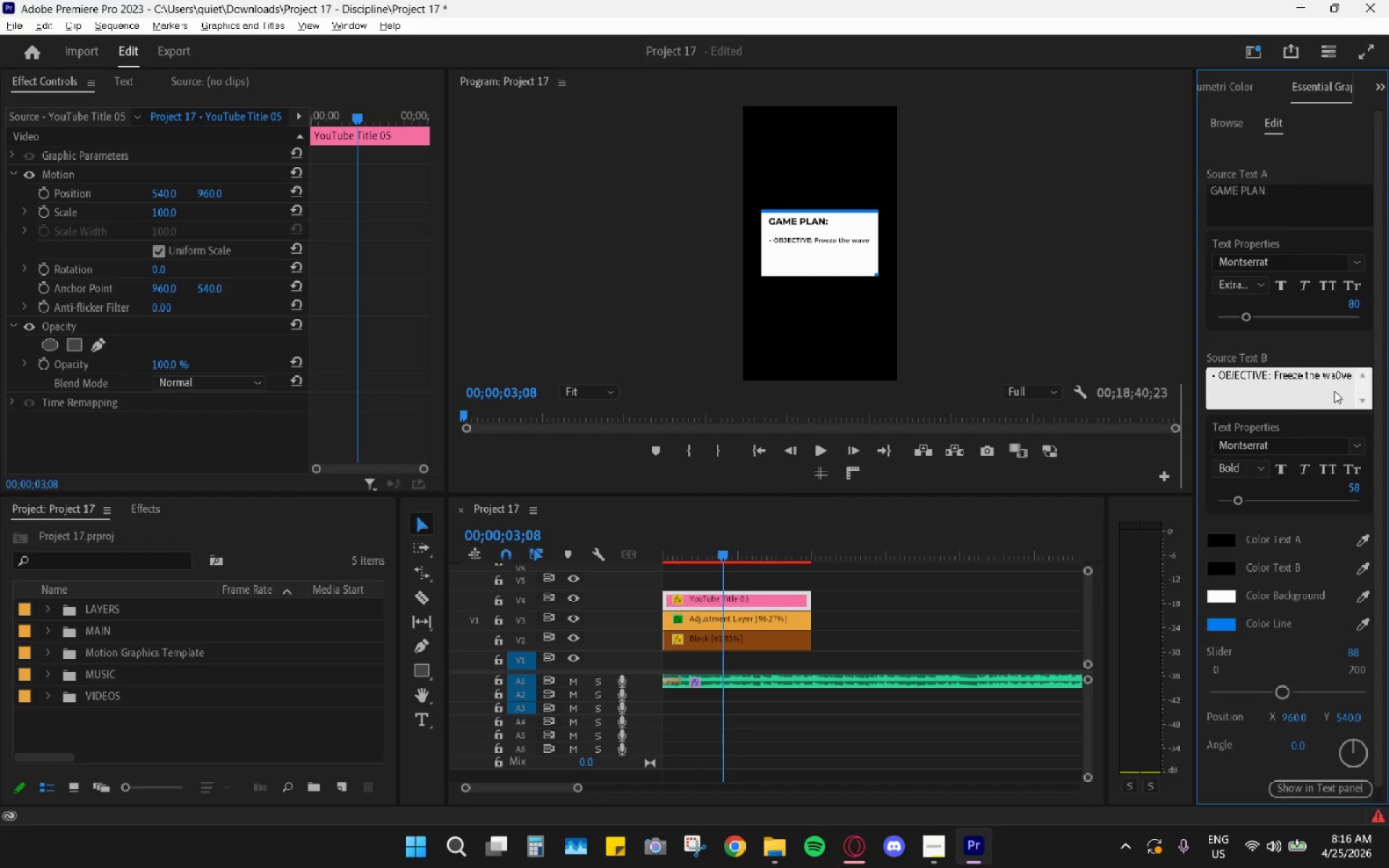 
key(Backspace)
 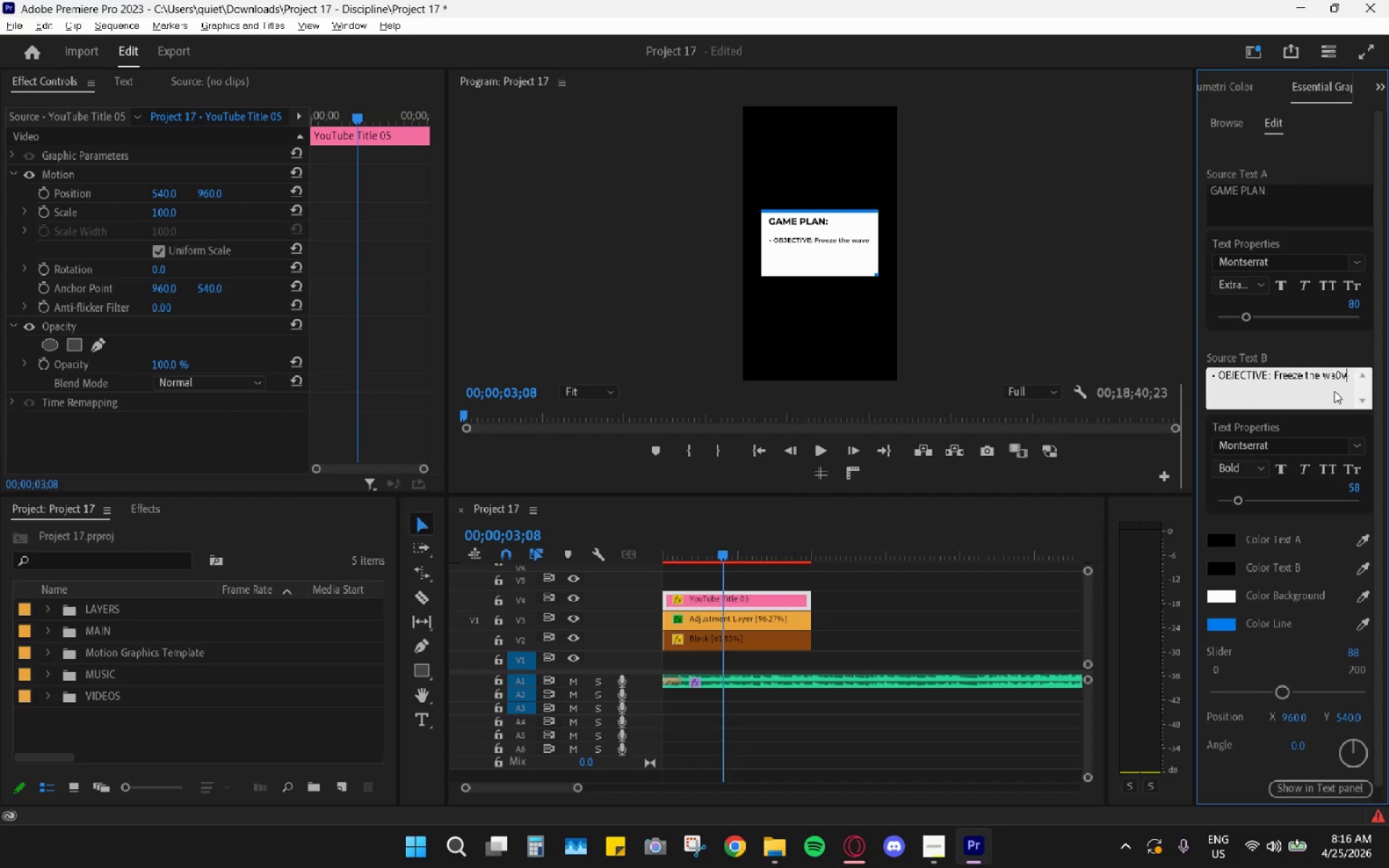 
key(Backspace)
 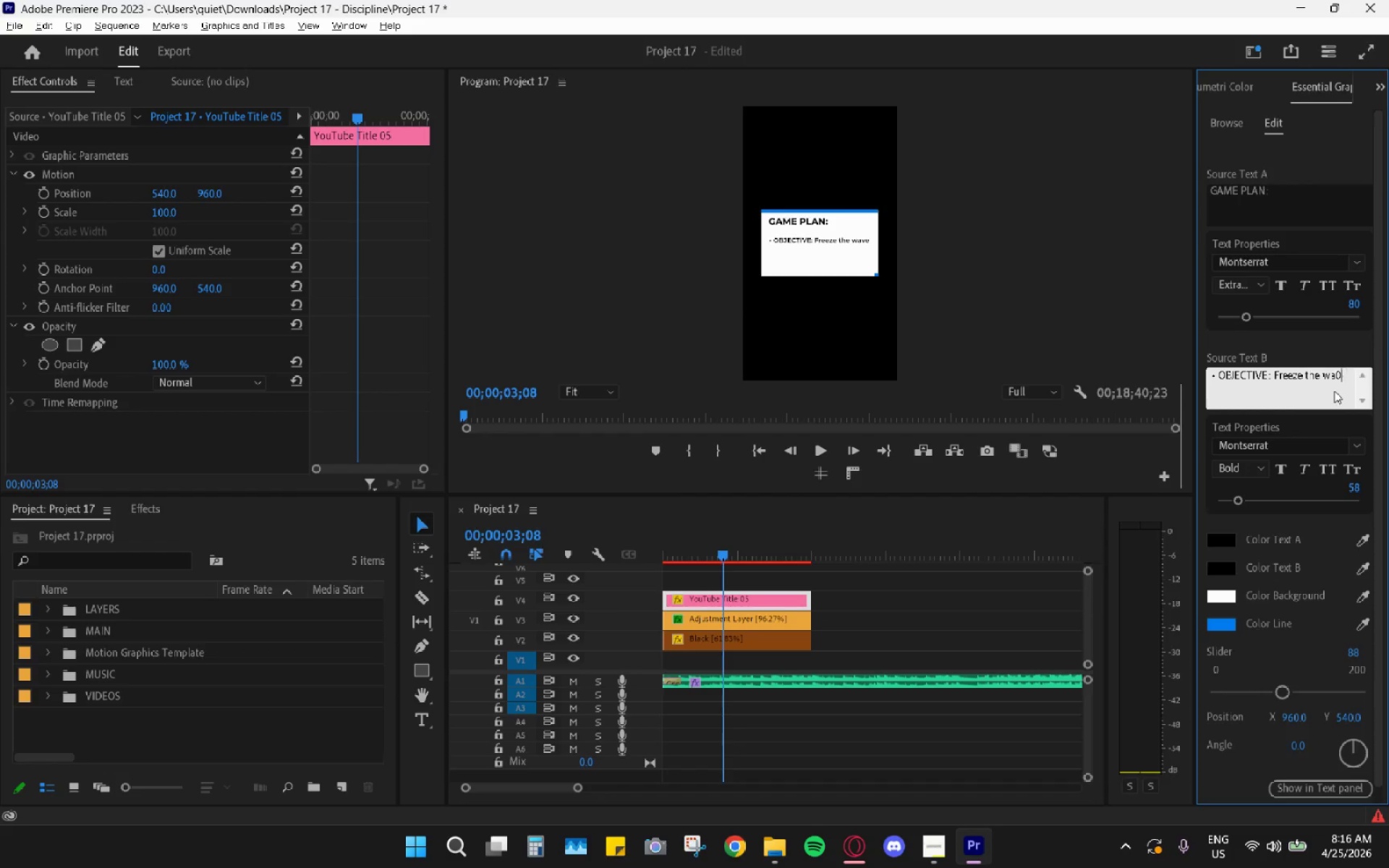 
key(Backspace)
 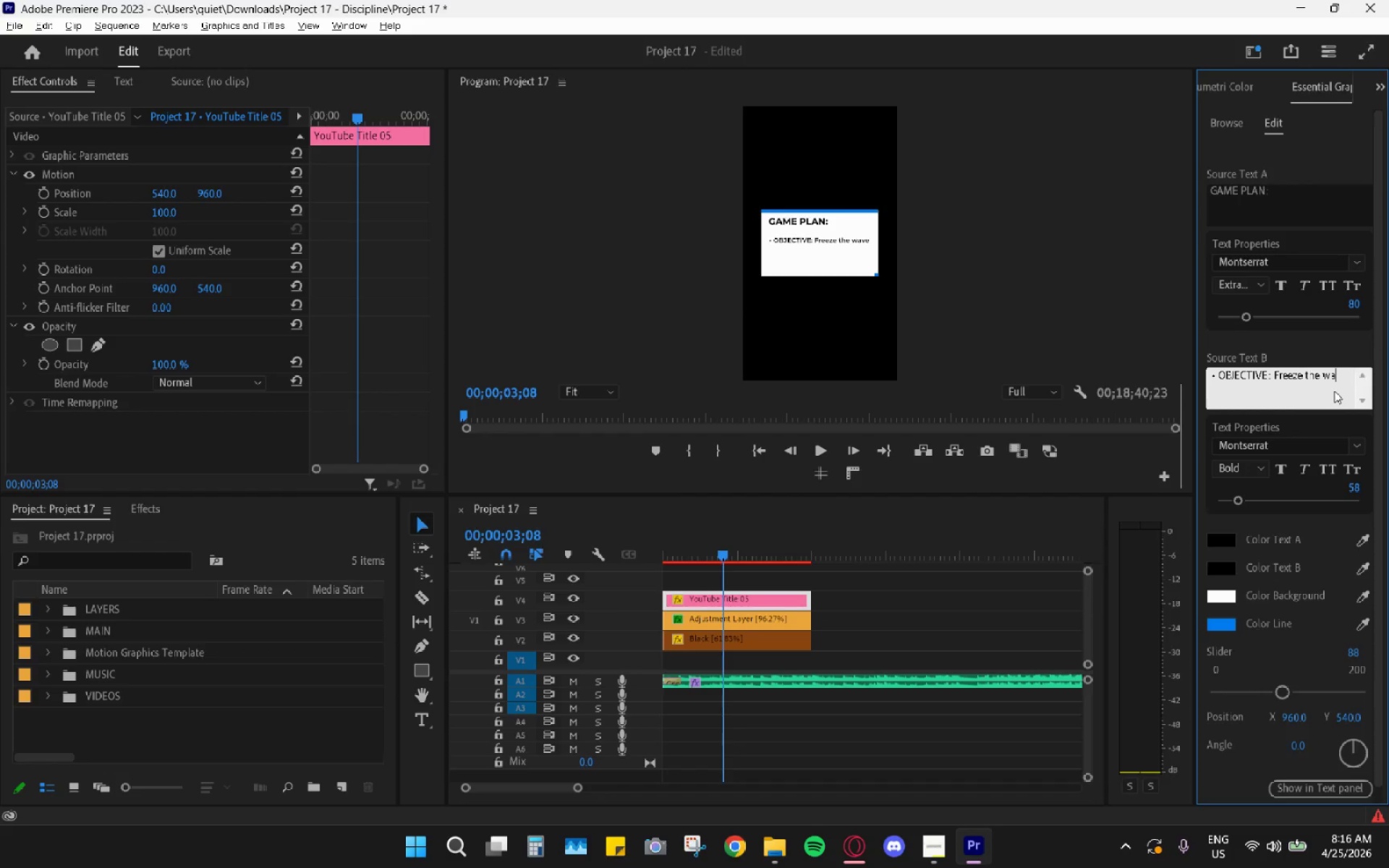 
left_click([1334, 391])
 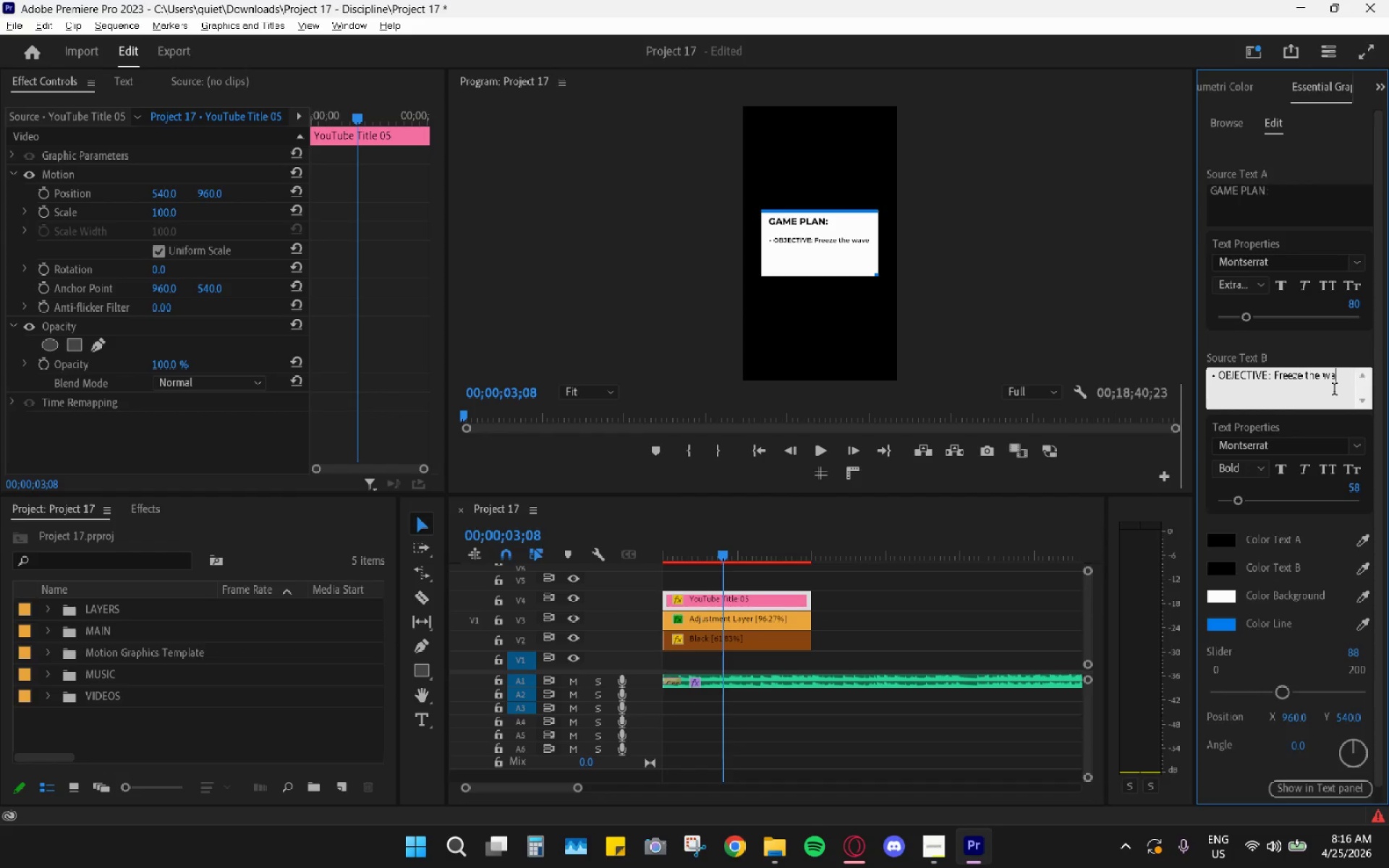 
type(ve)
 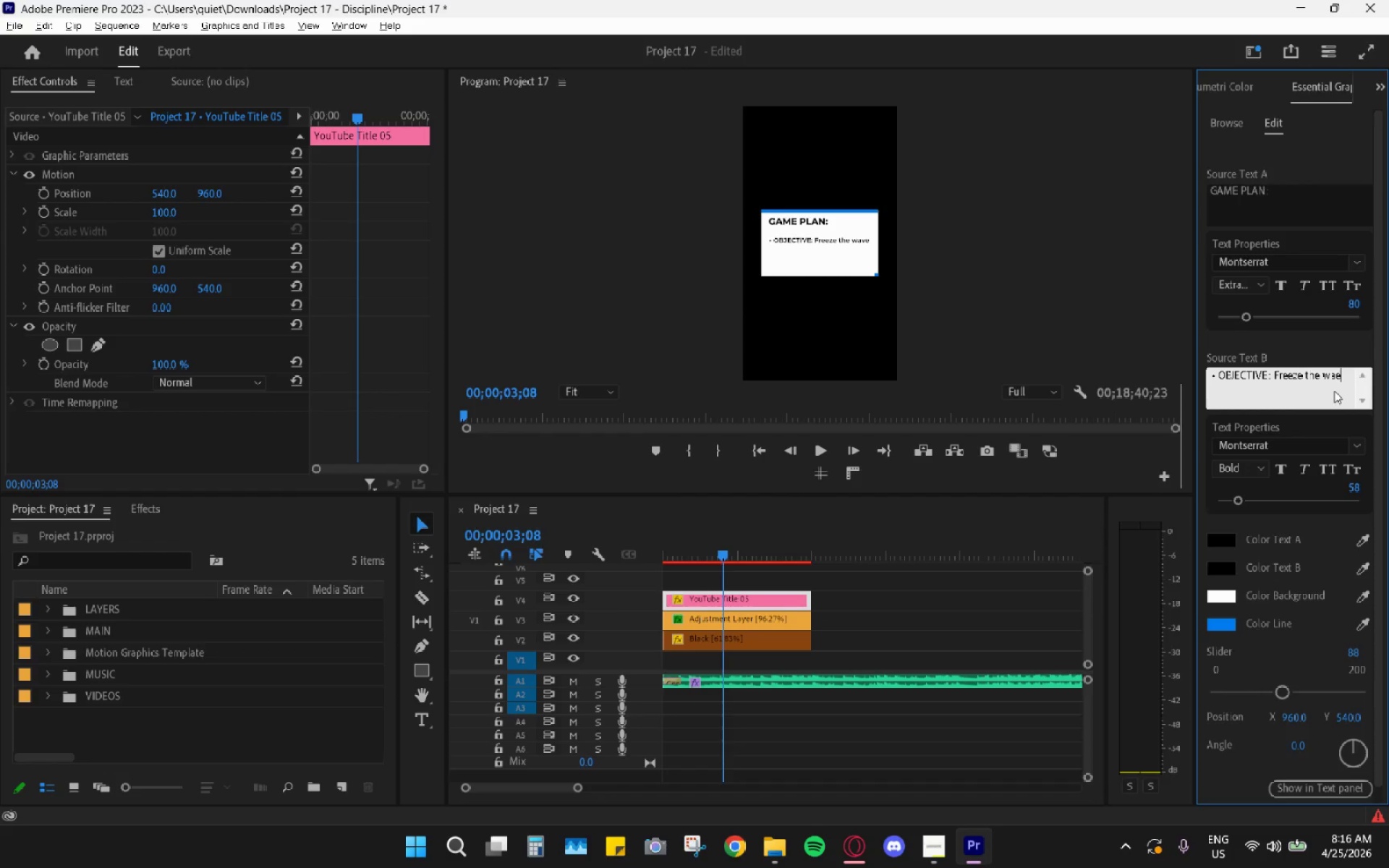 
key(Enter)
 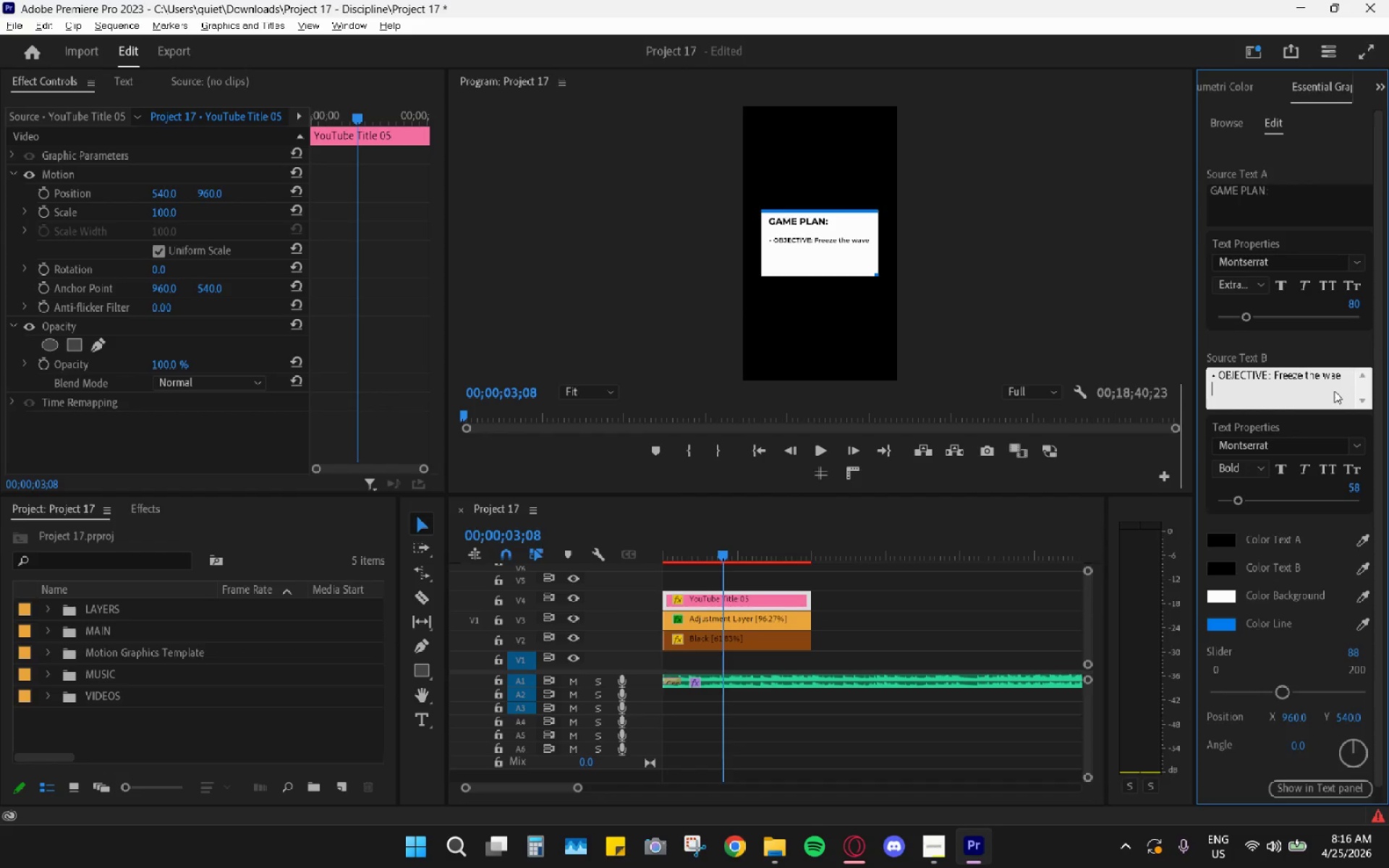 
key(Backspace)
key(Backspace)
type(ve)
 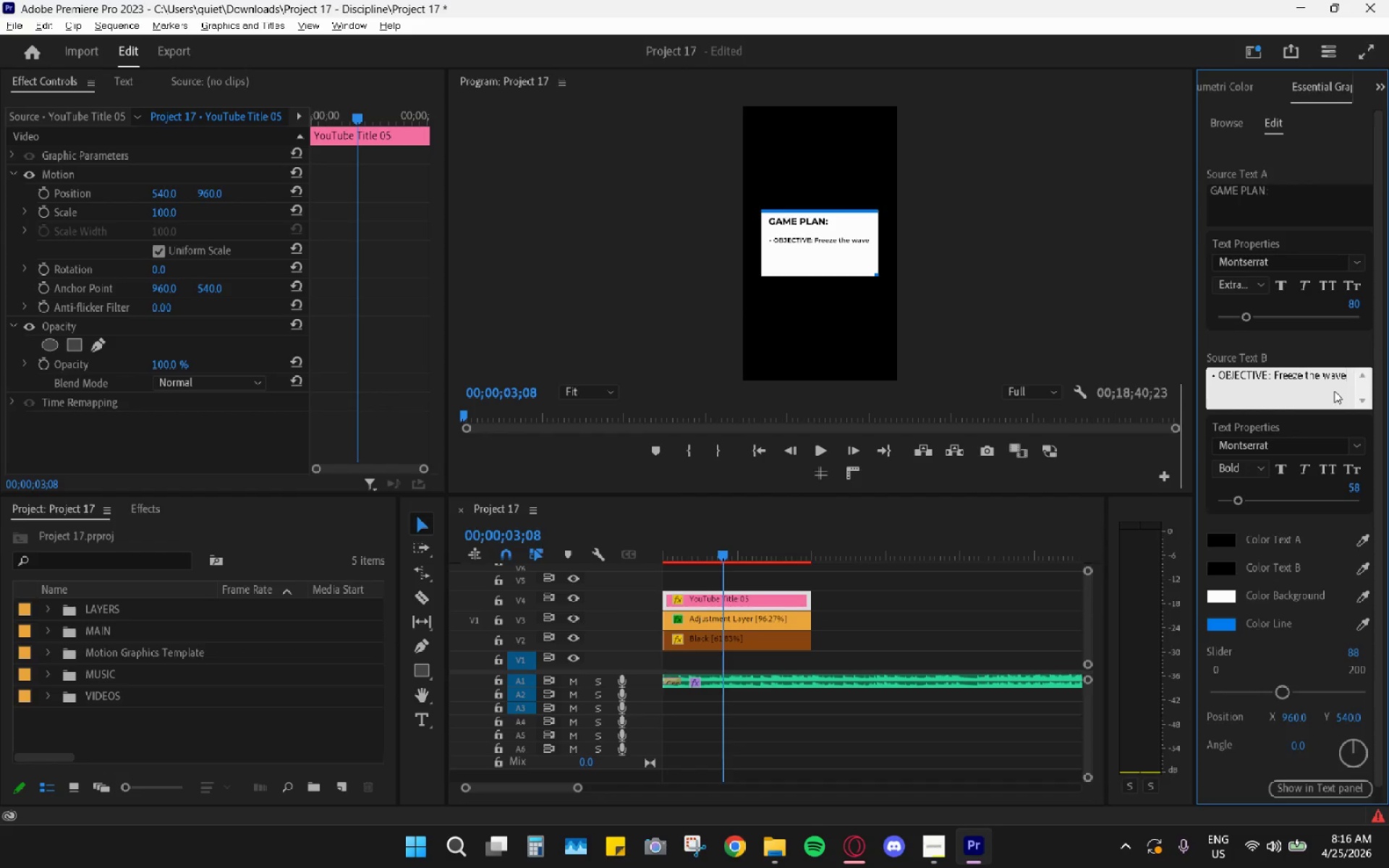 
key(Enter)
 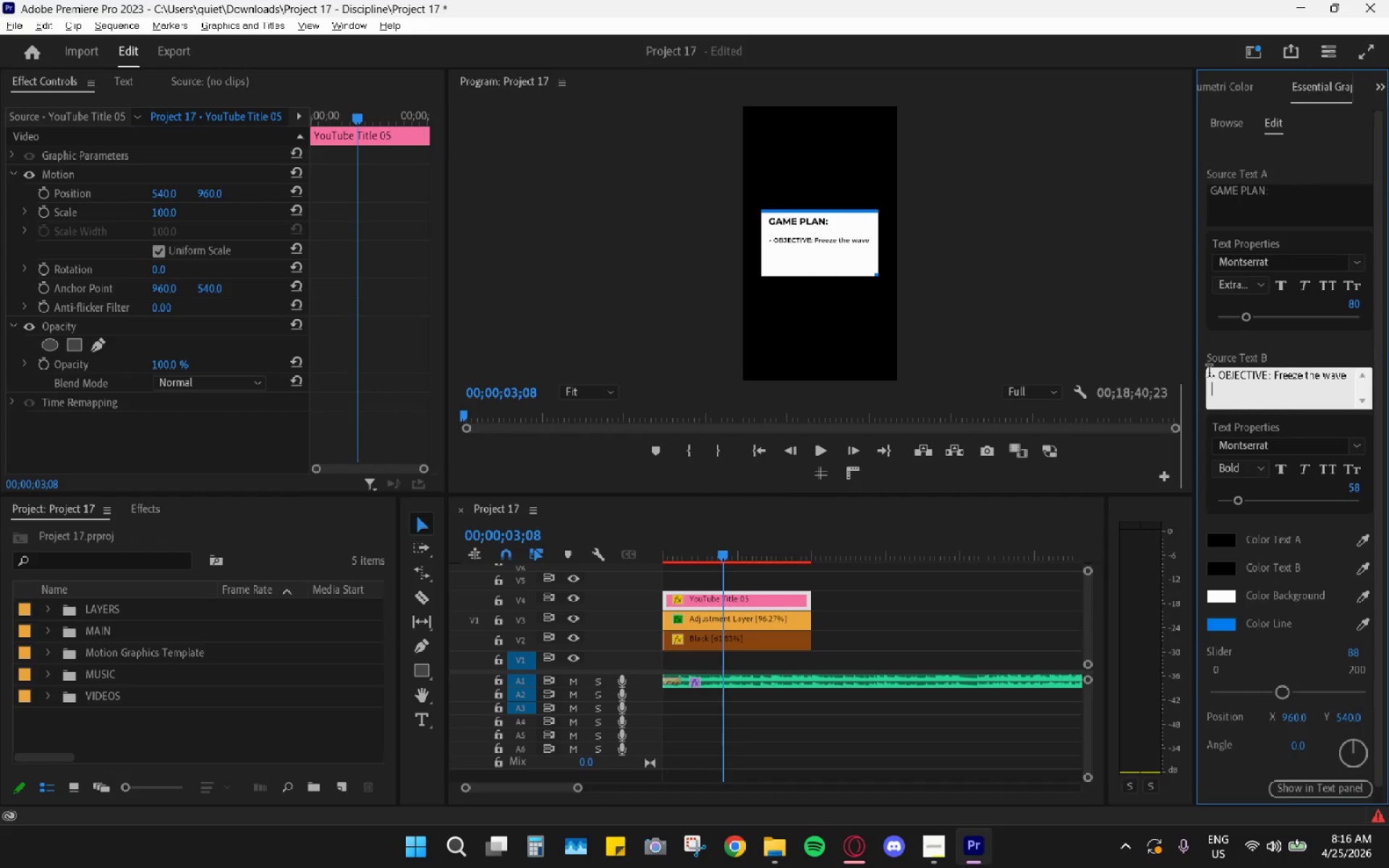 
left_click_drag(start_coordinate=[1218, 377], to_coordinate=[1069, 381])
 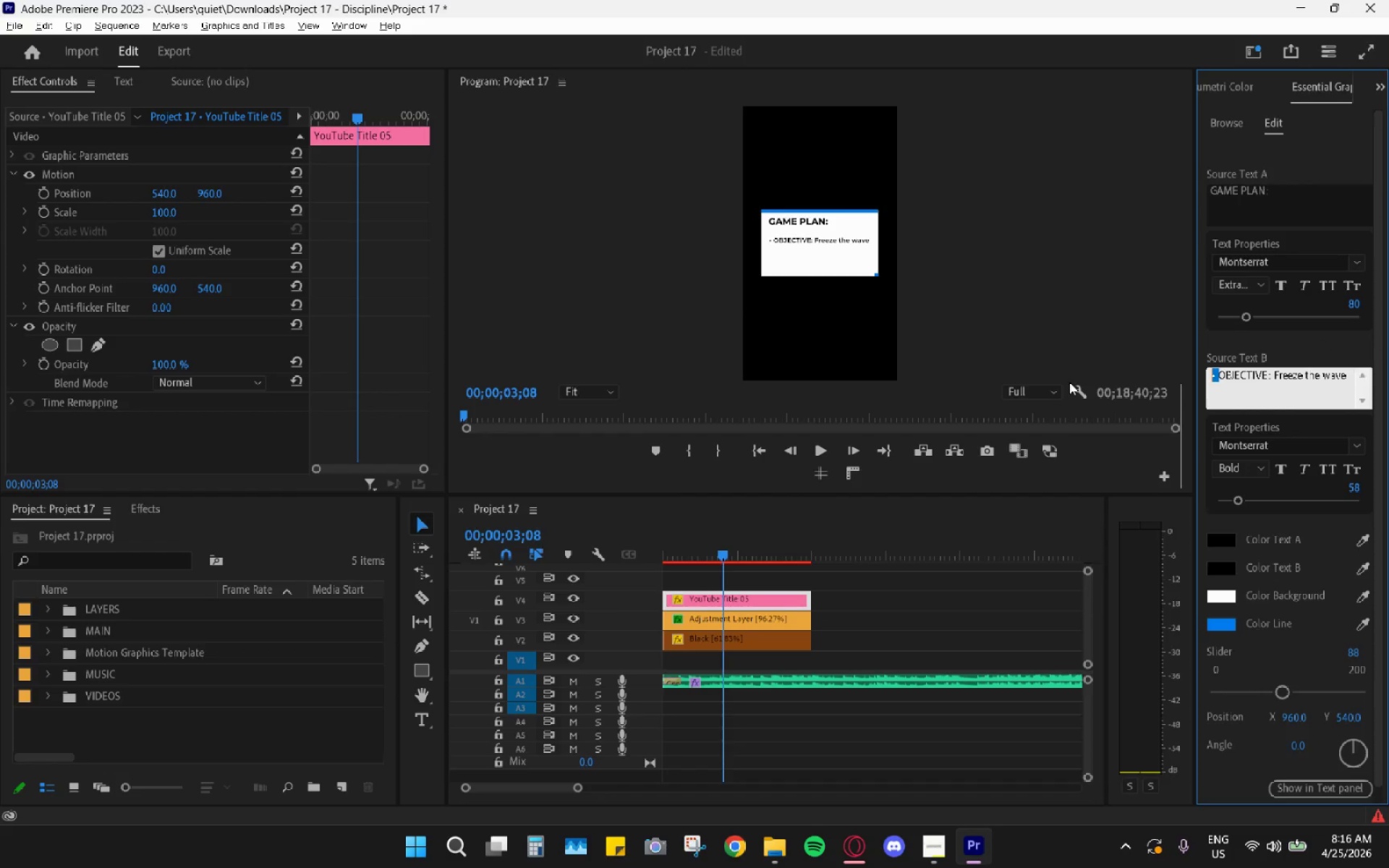 
key(Backspace)
 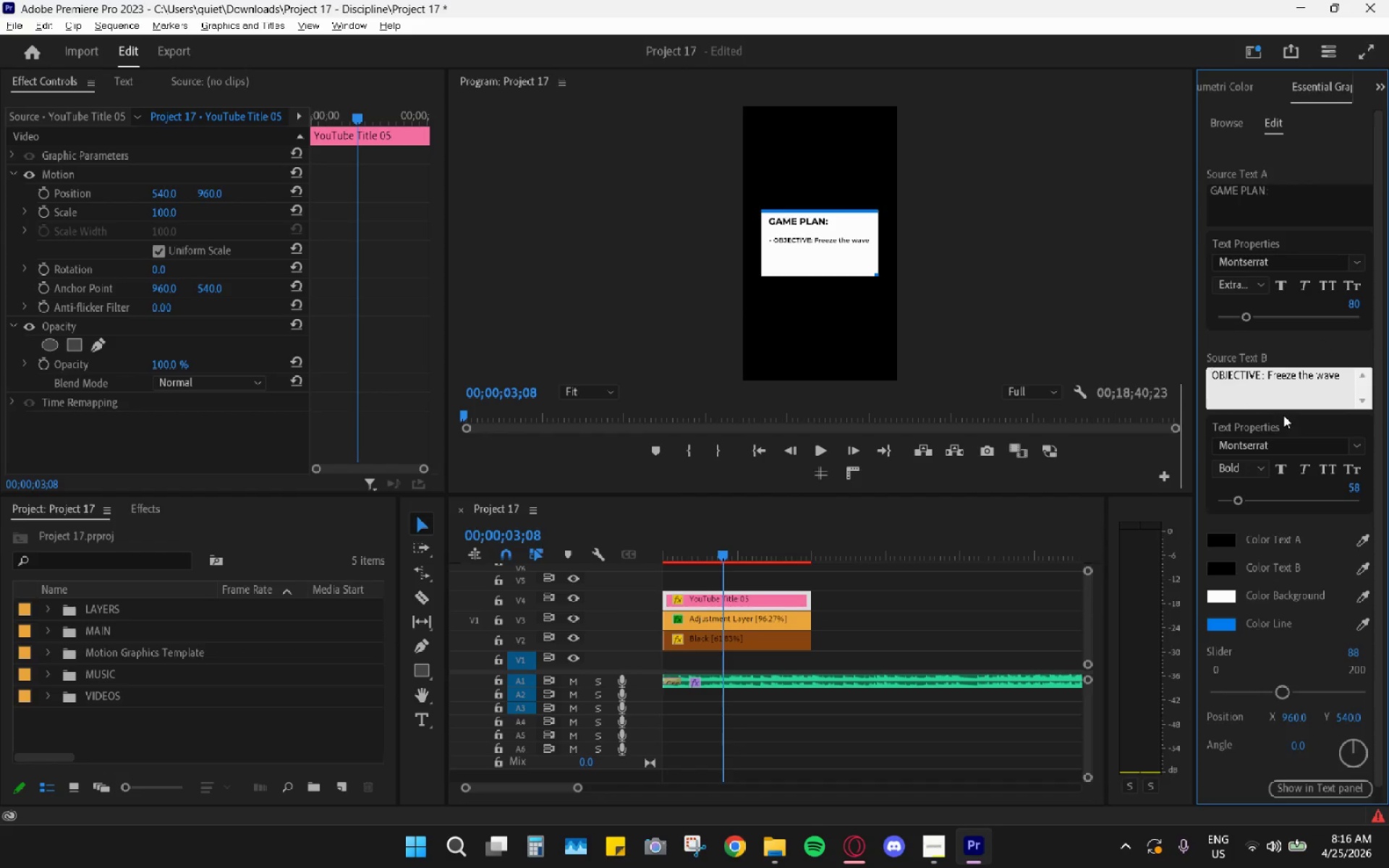 
left_click_drag(start_coordinate=[1327, 387], to_coordinate=[1332, 387])
 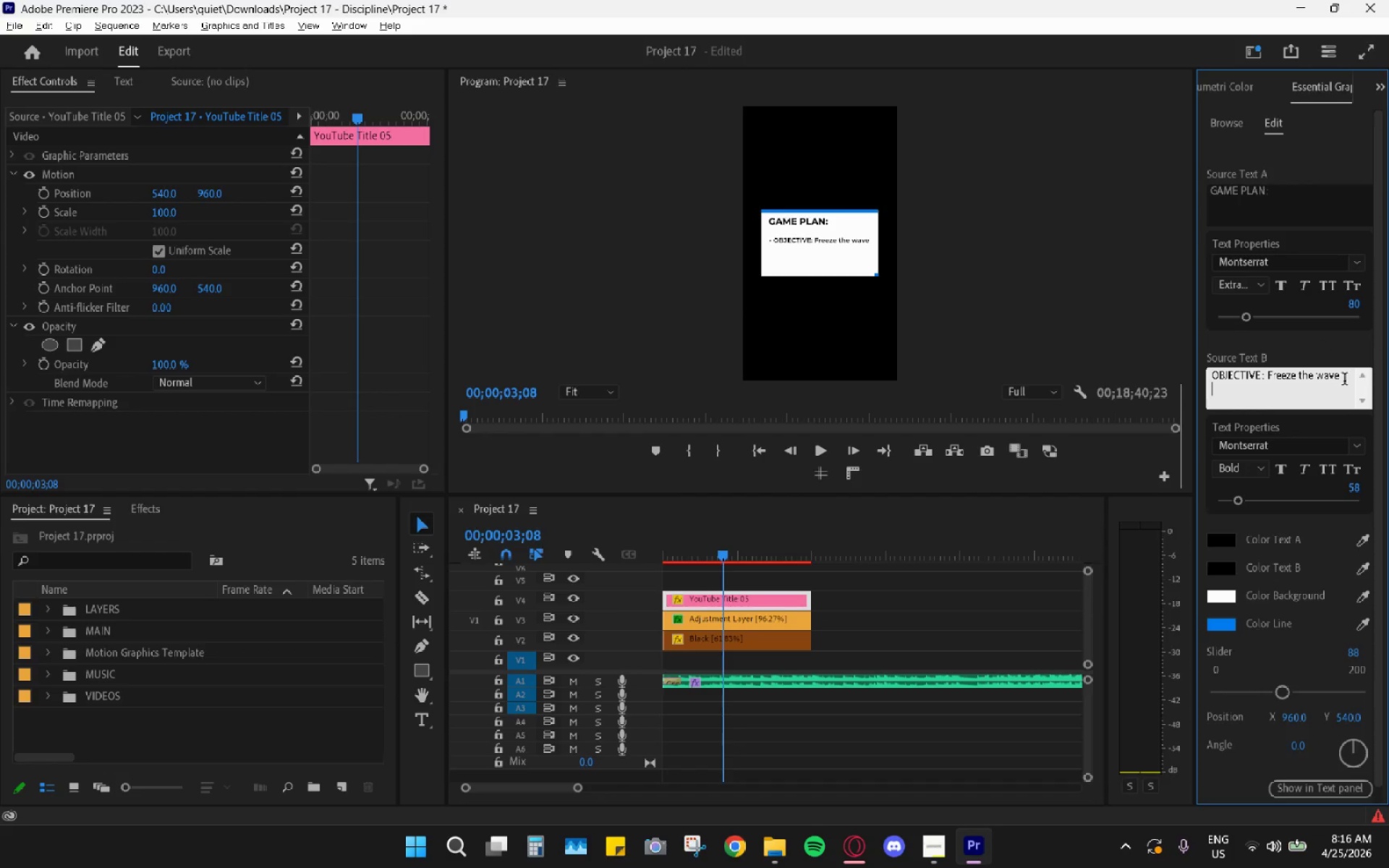 
left_click([1347, 379])
 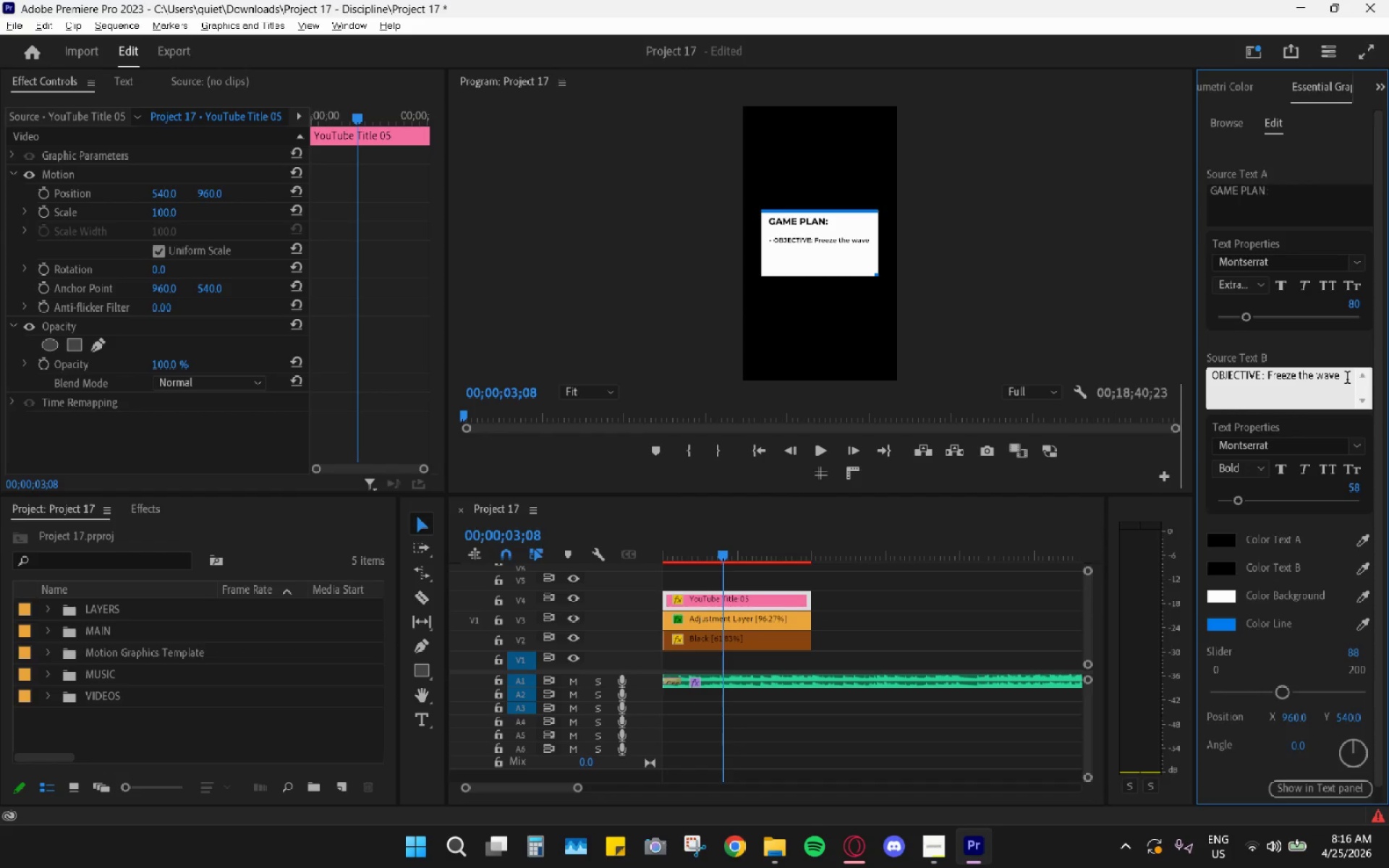 
key(ArrowDown)
 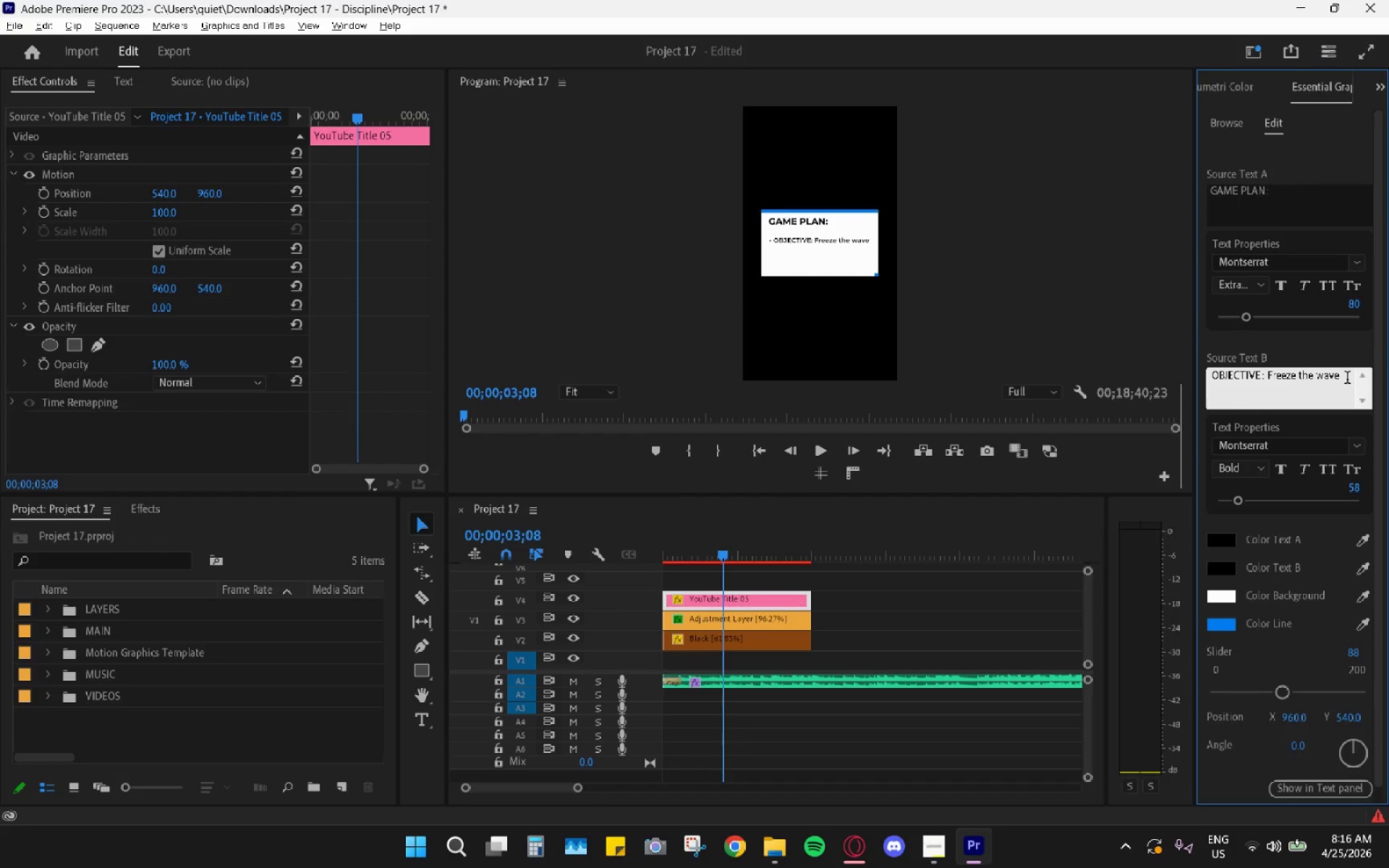 
key(Alt+AltLeft)
 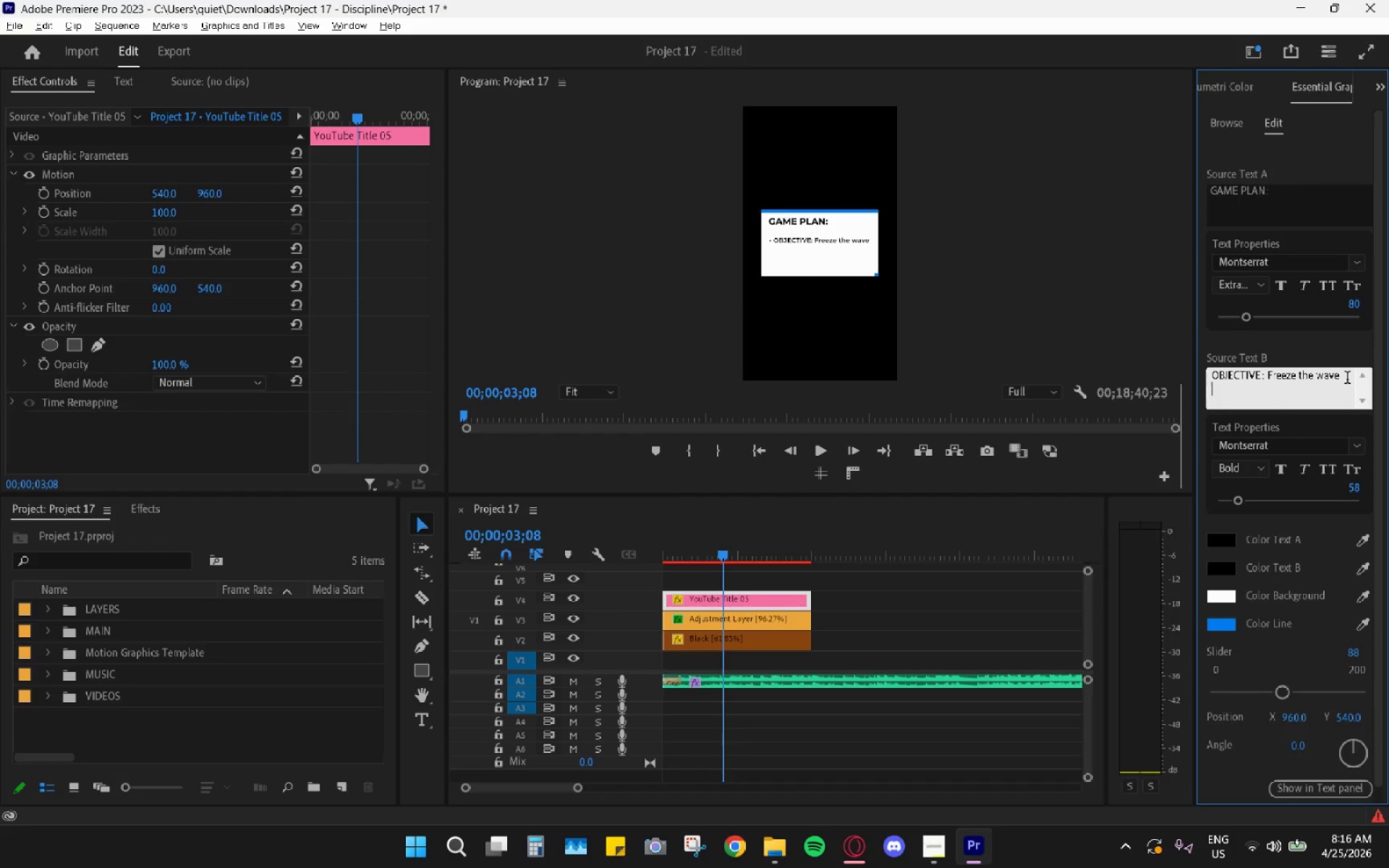 
key(Alt+Tab)
 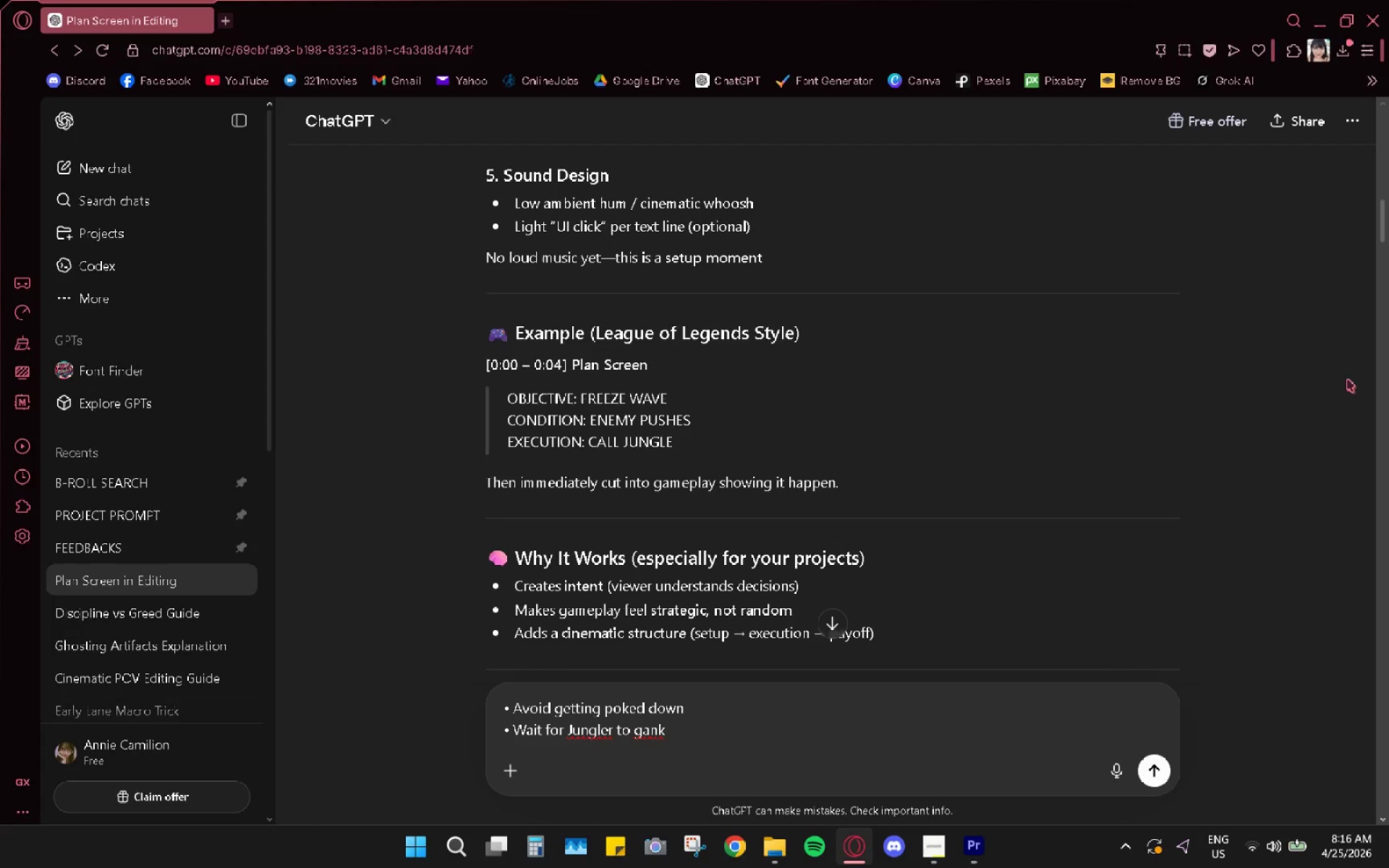 
key(Alt+Tab)
 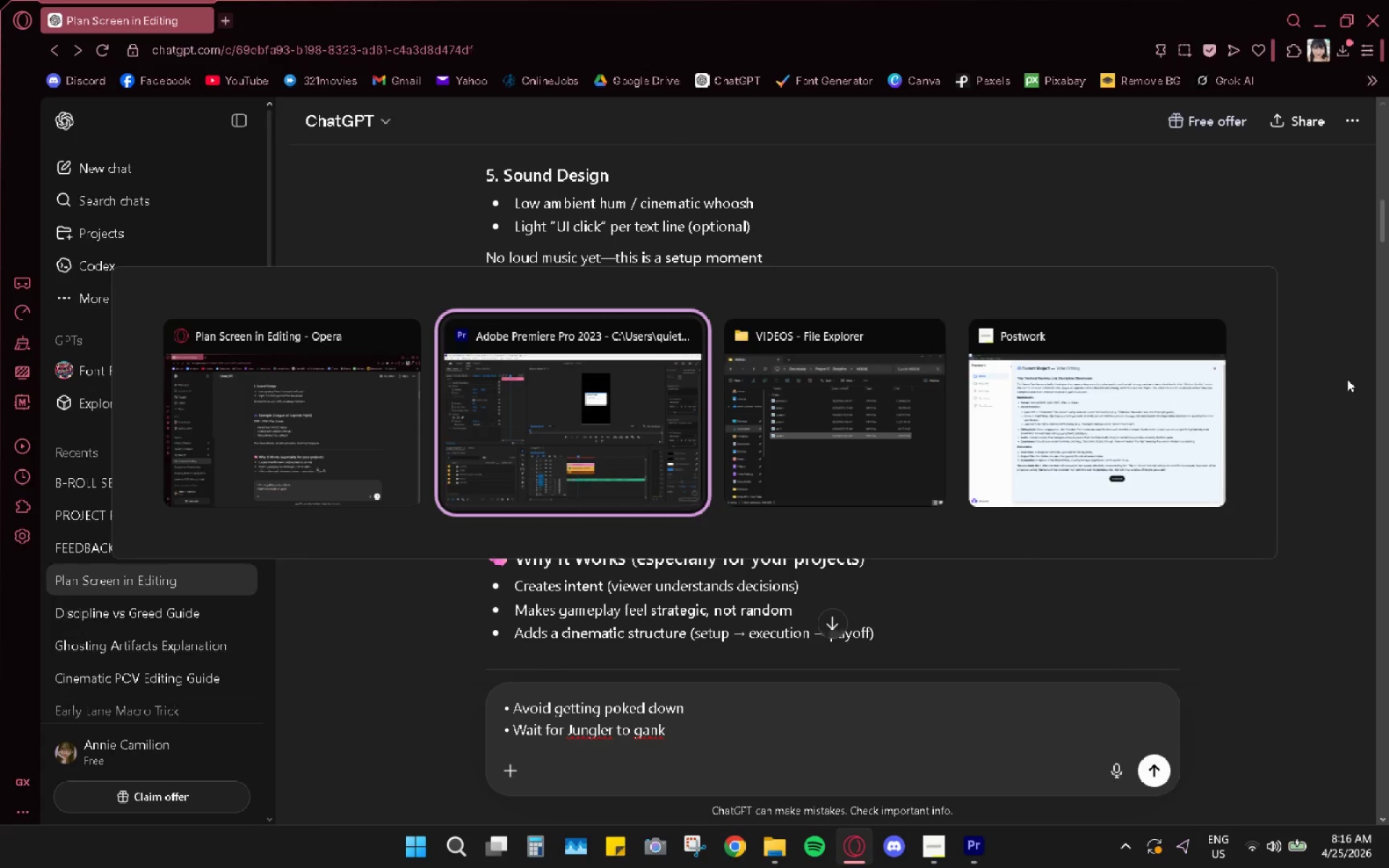 
key(Alt+Tab)
 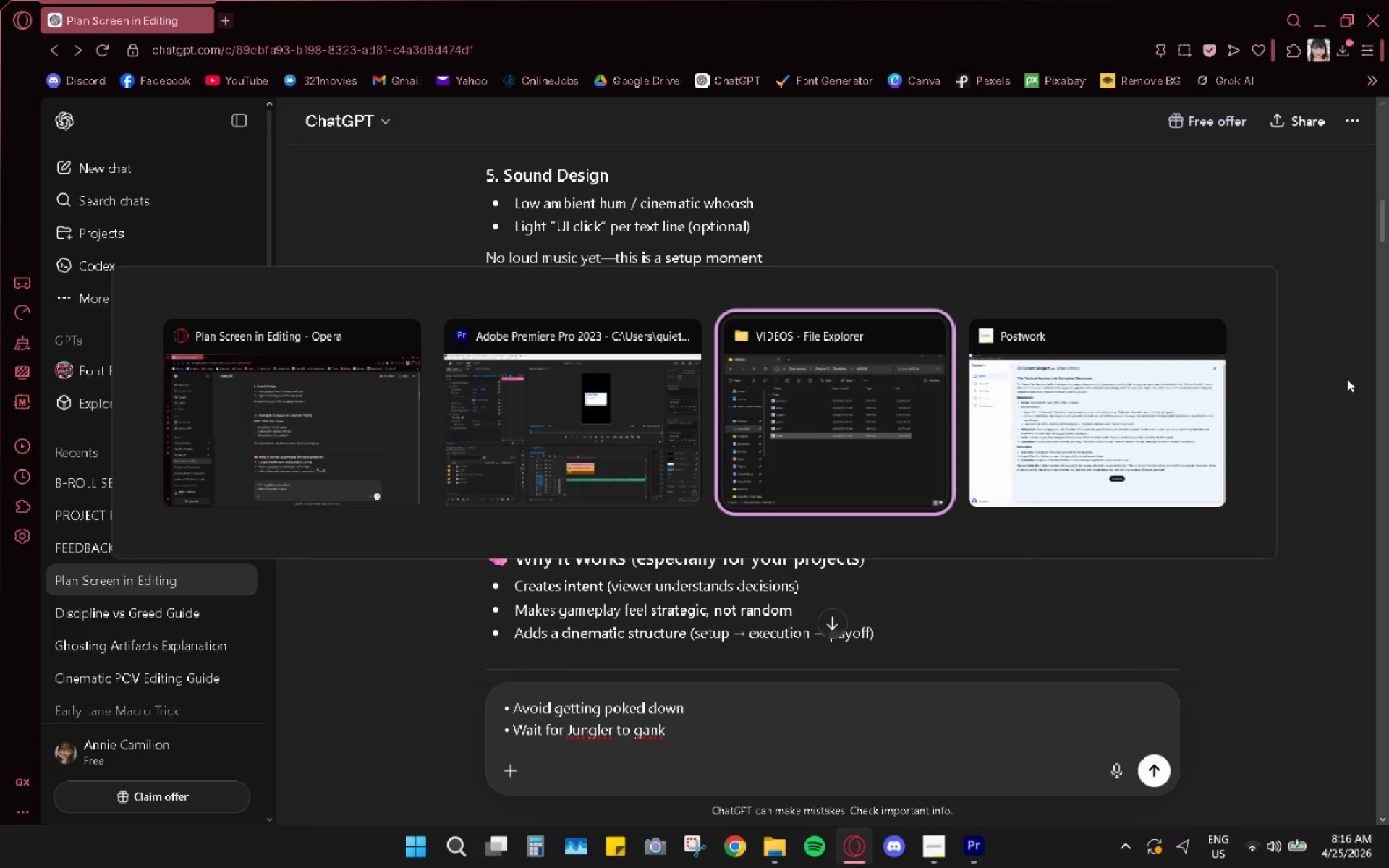 
key(Alt+Tab)